 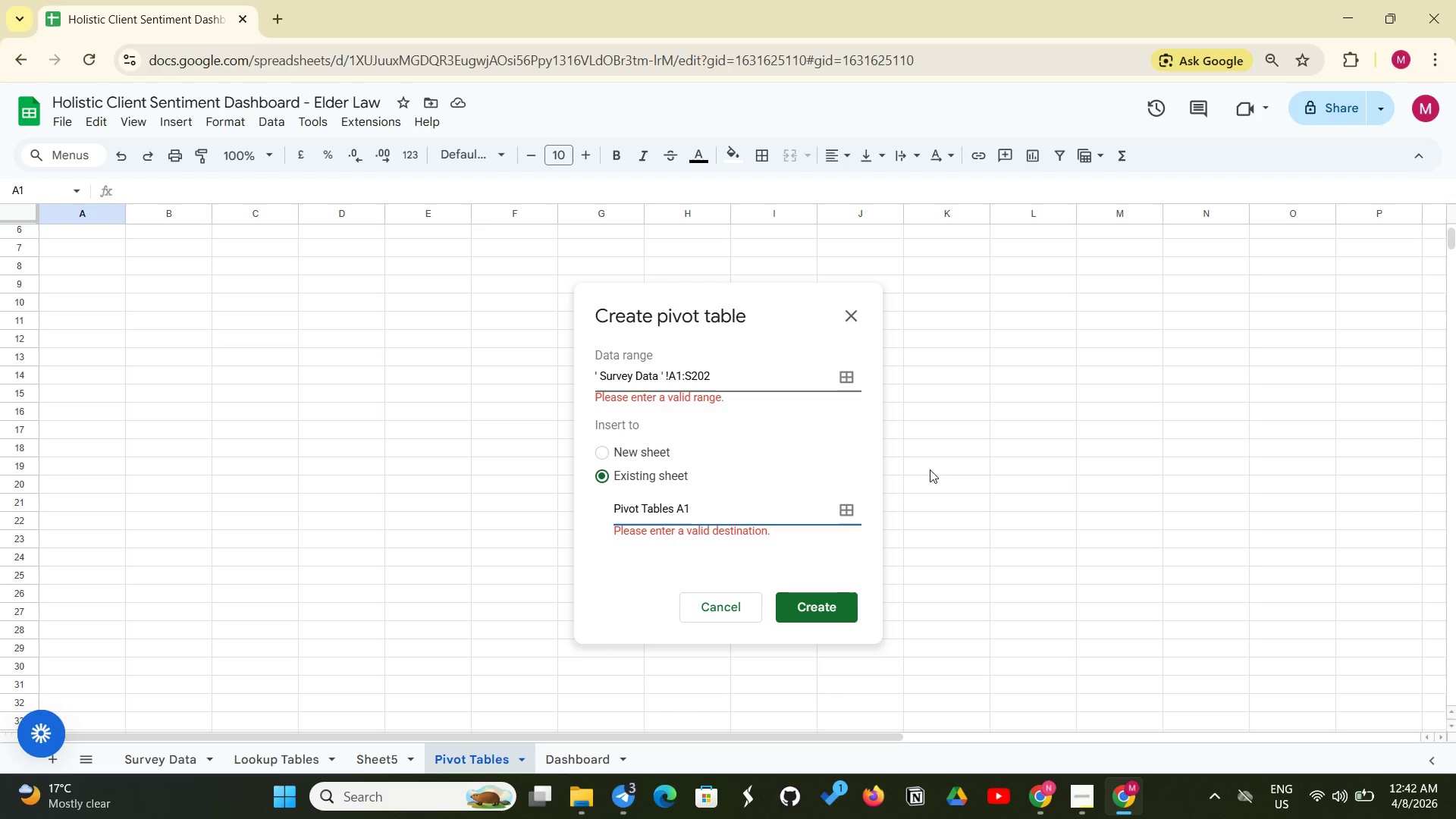 
left_click([710, 601])
 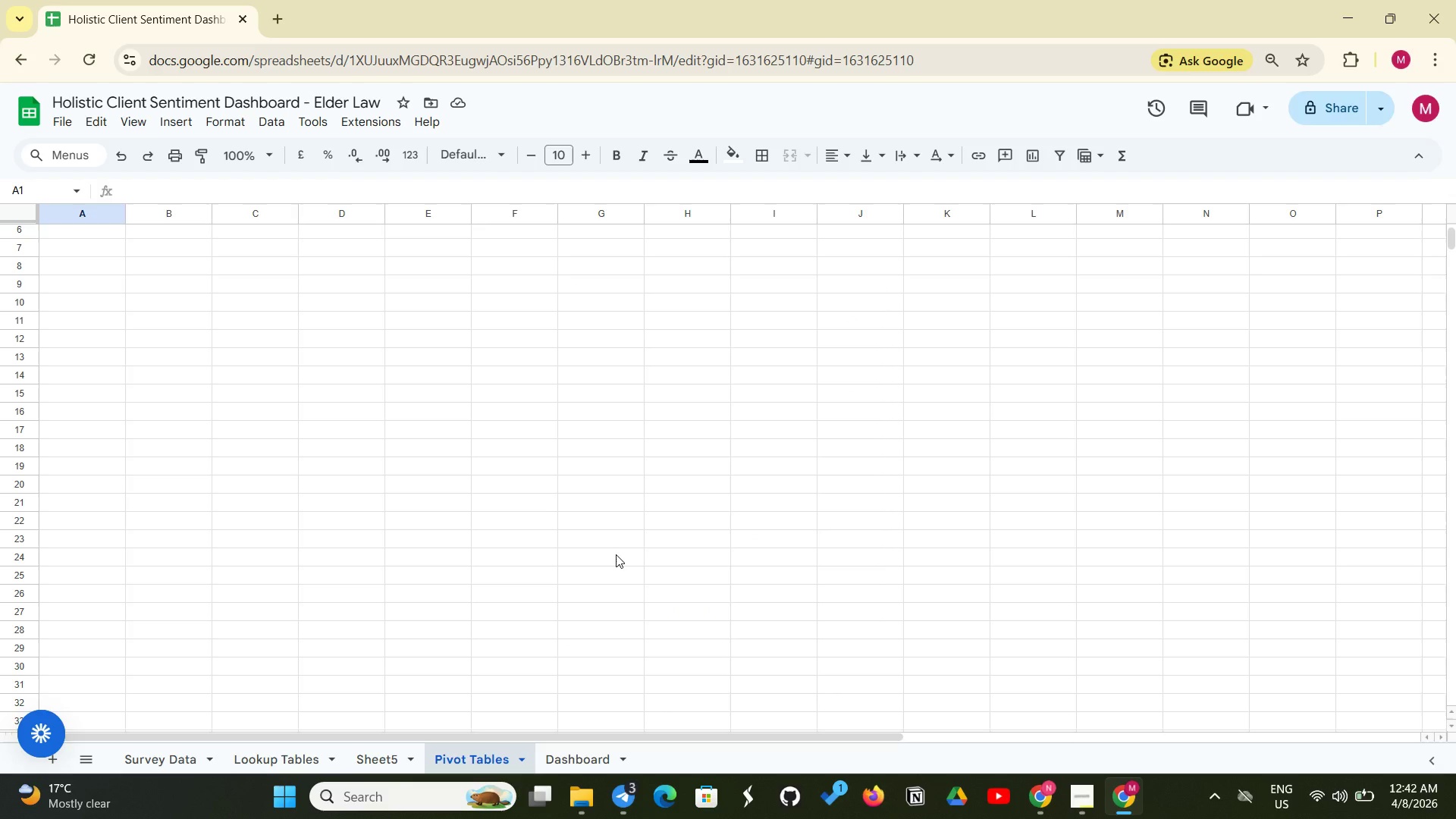 
wait(6.13)
 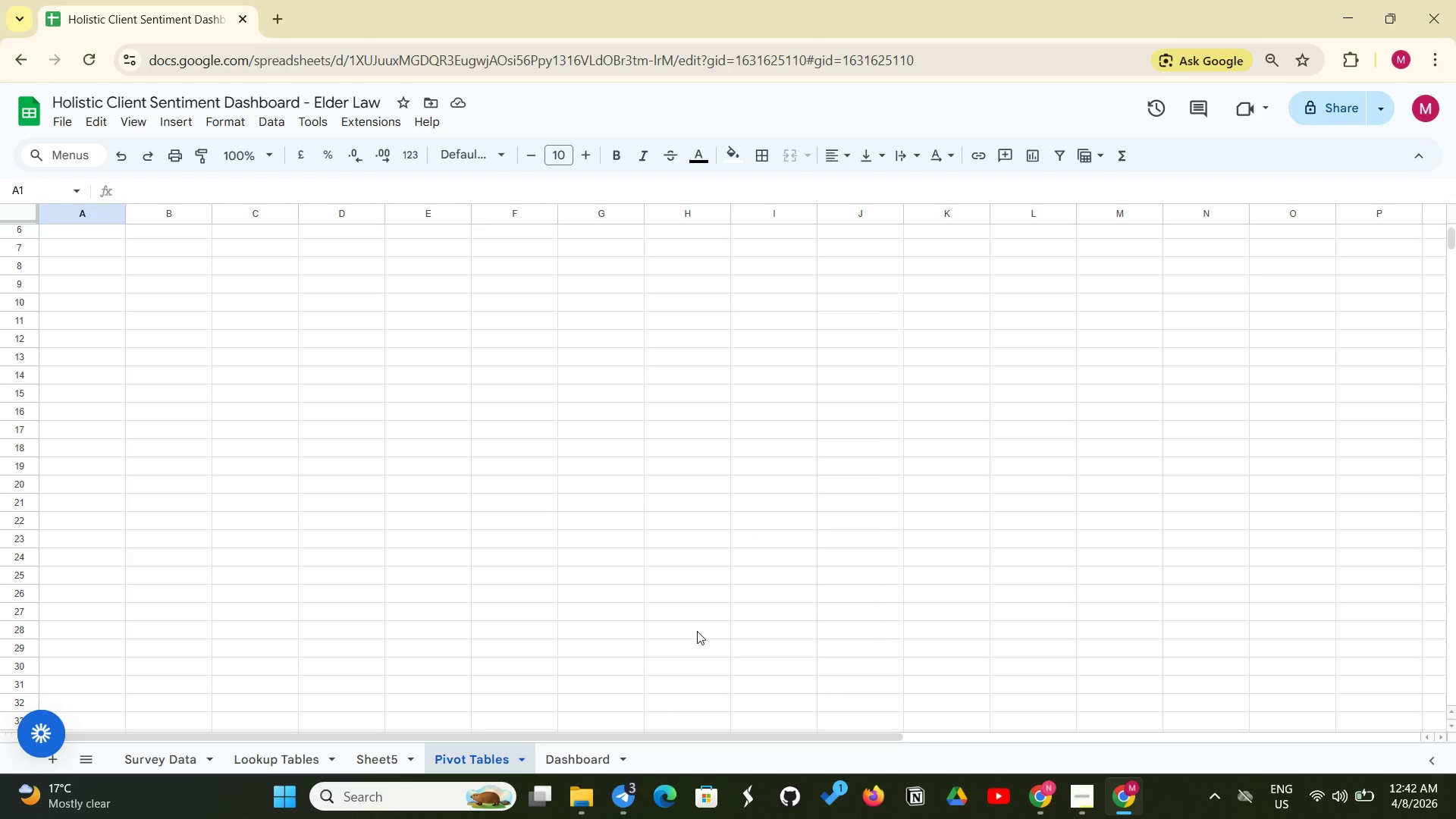 
mouse_move([154, 733])
 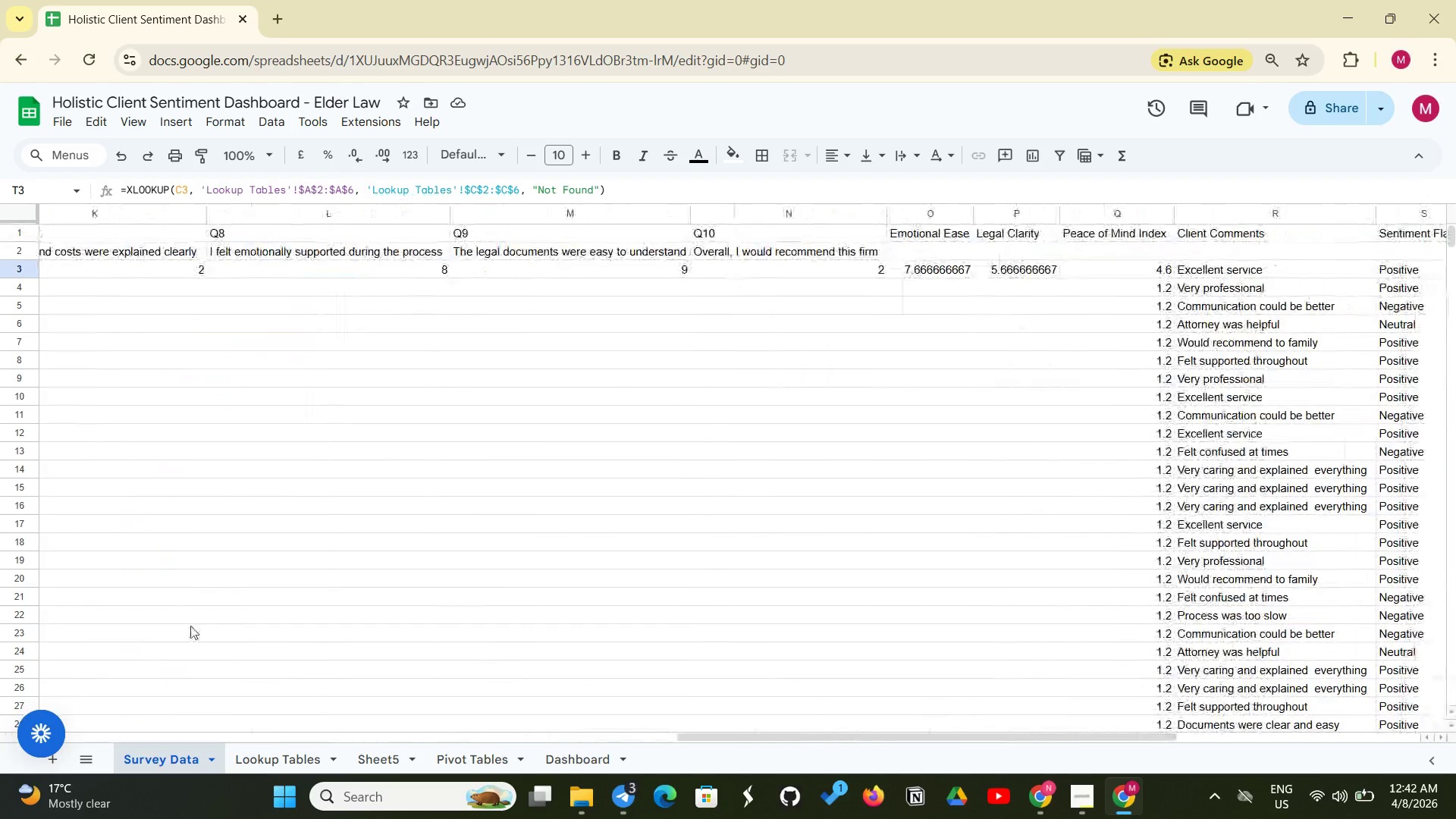 
wait(29.38)
 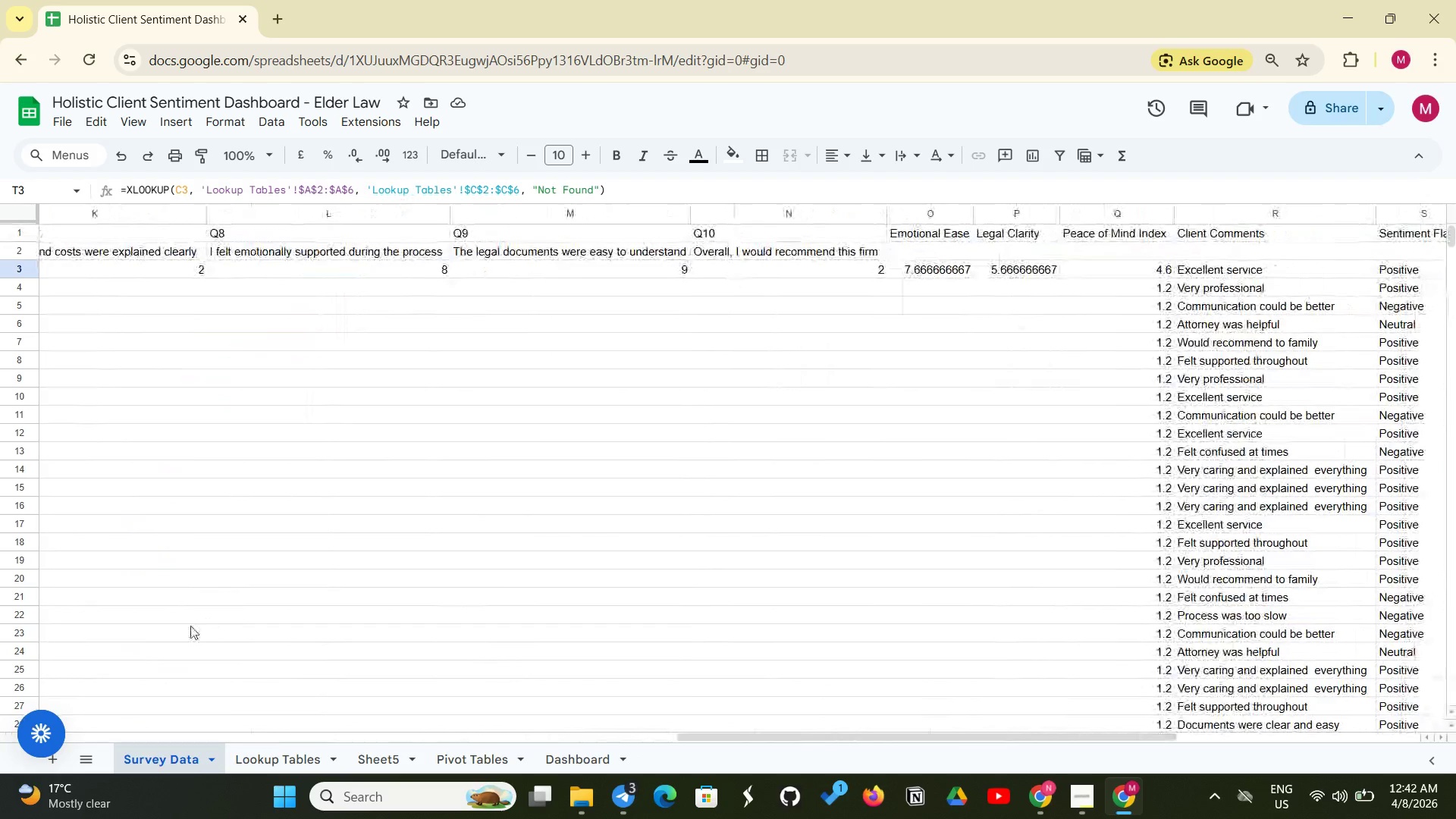 
left_click([904, 243])
 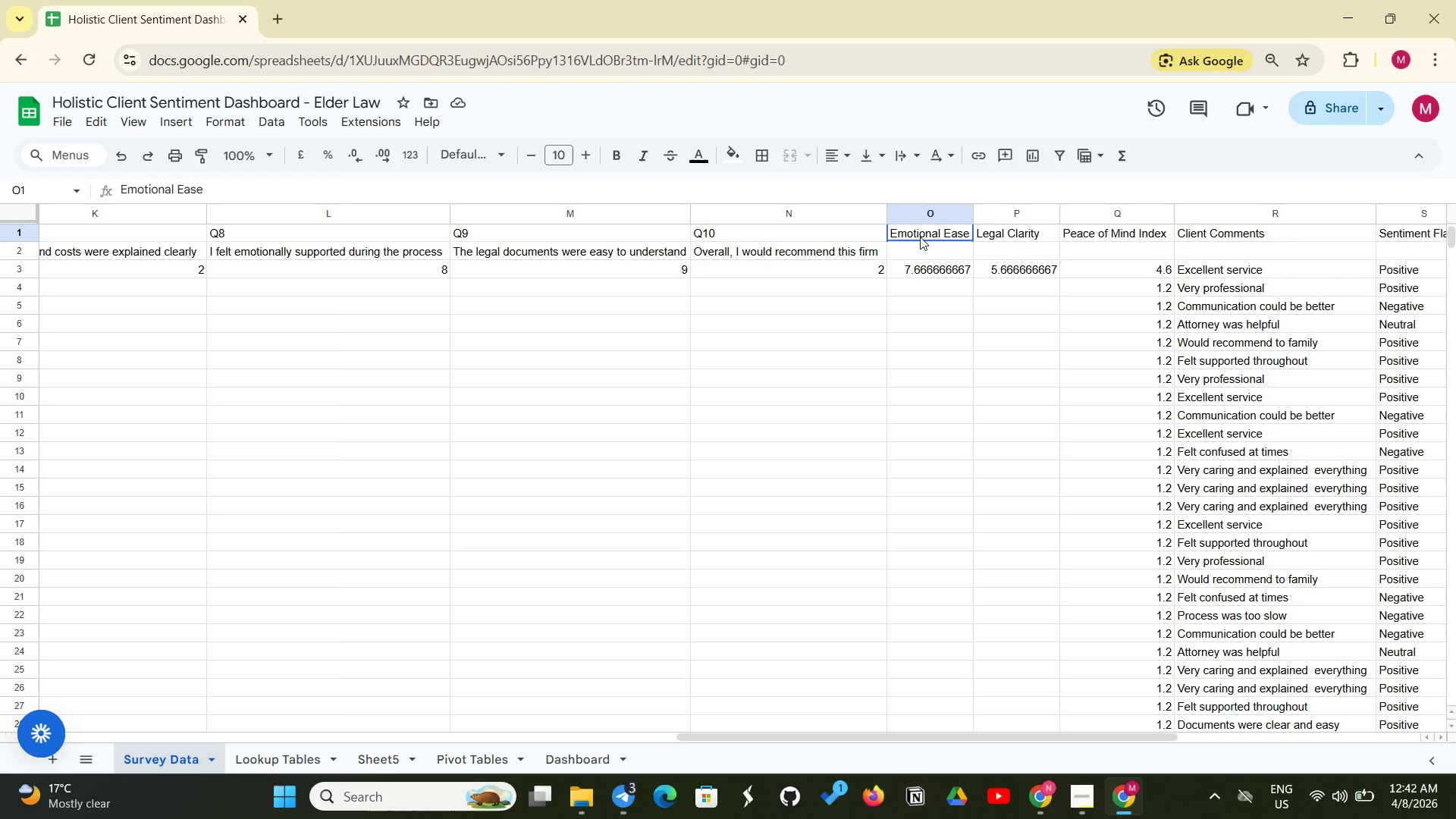 
left_click([920, 237])
 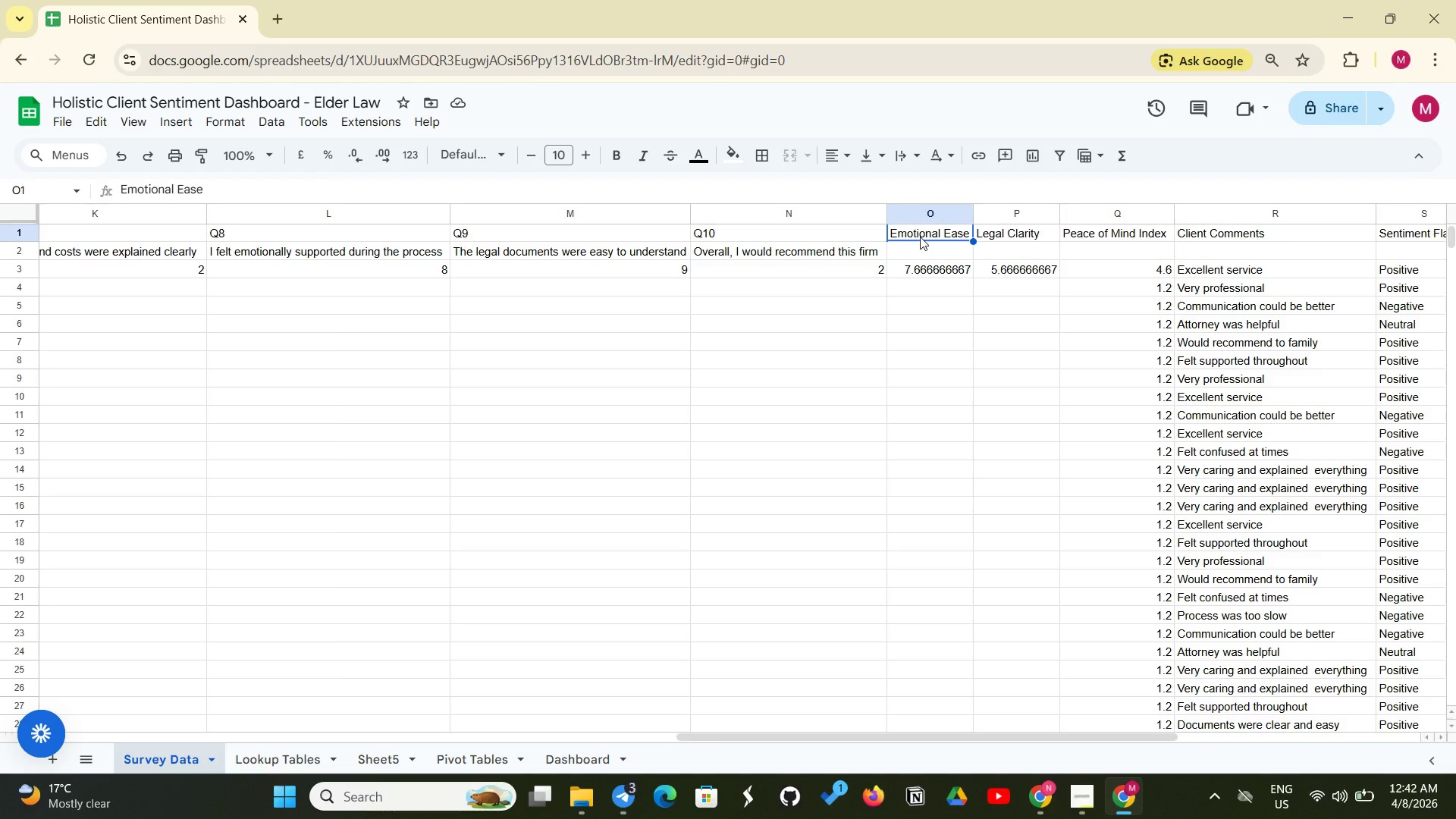 
left_click([920, 237])
 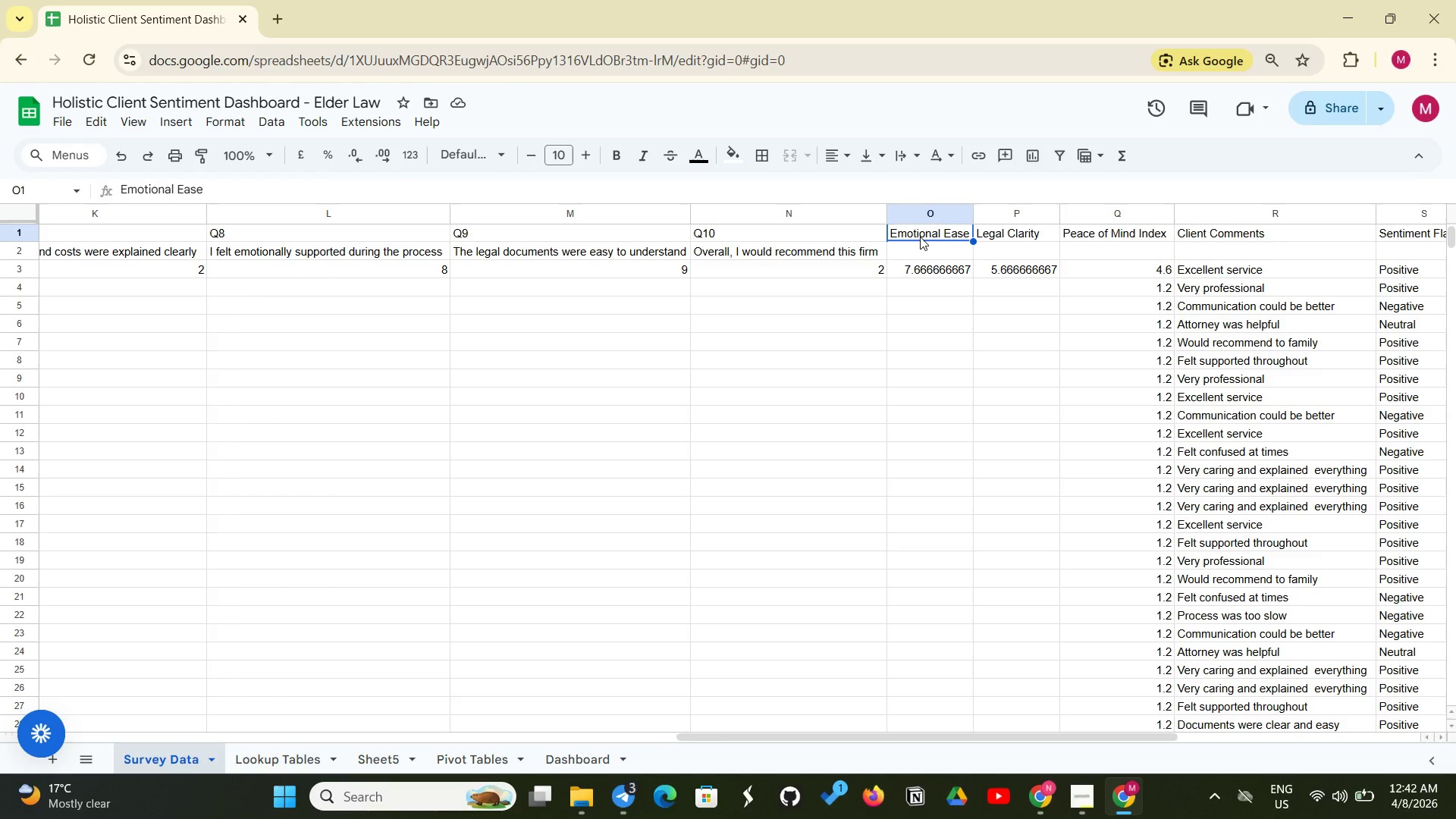 
wait(7.72)
 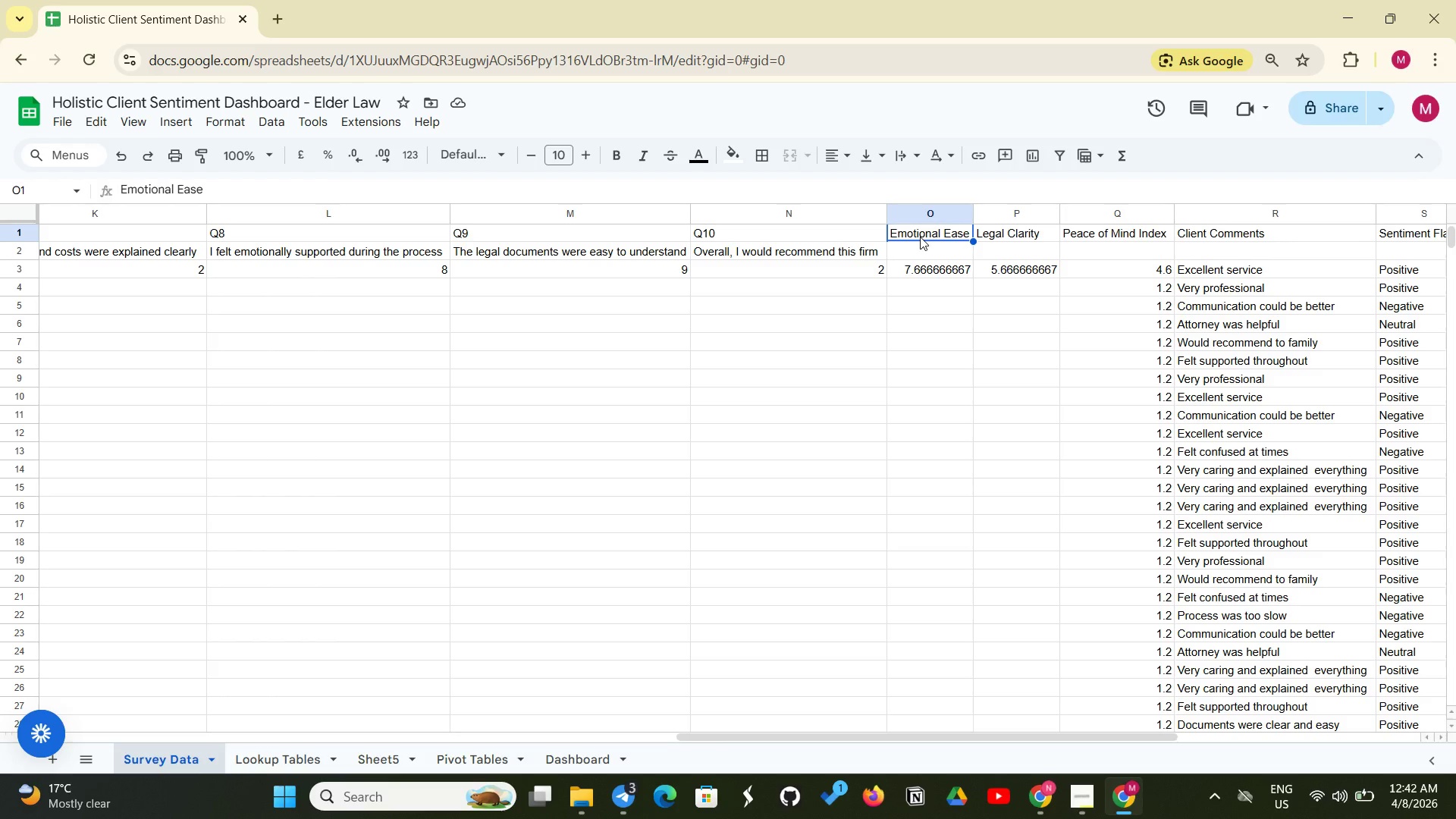 
left_click([239, 121])
 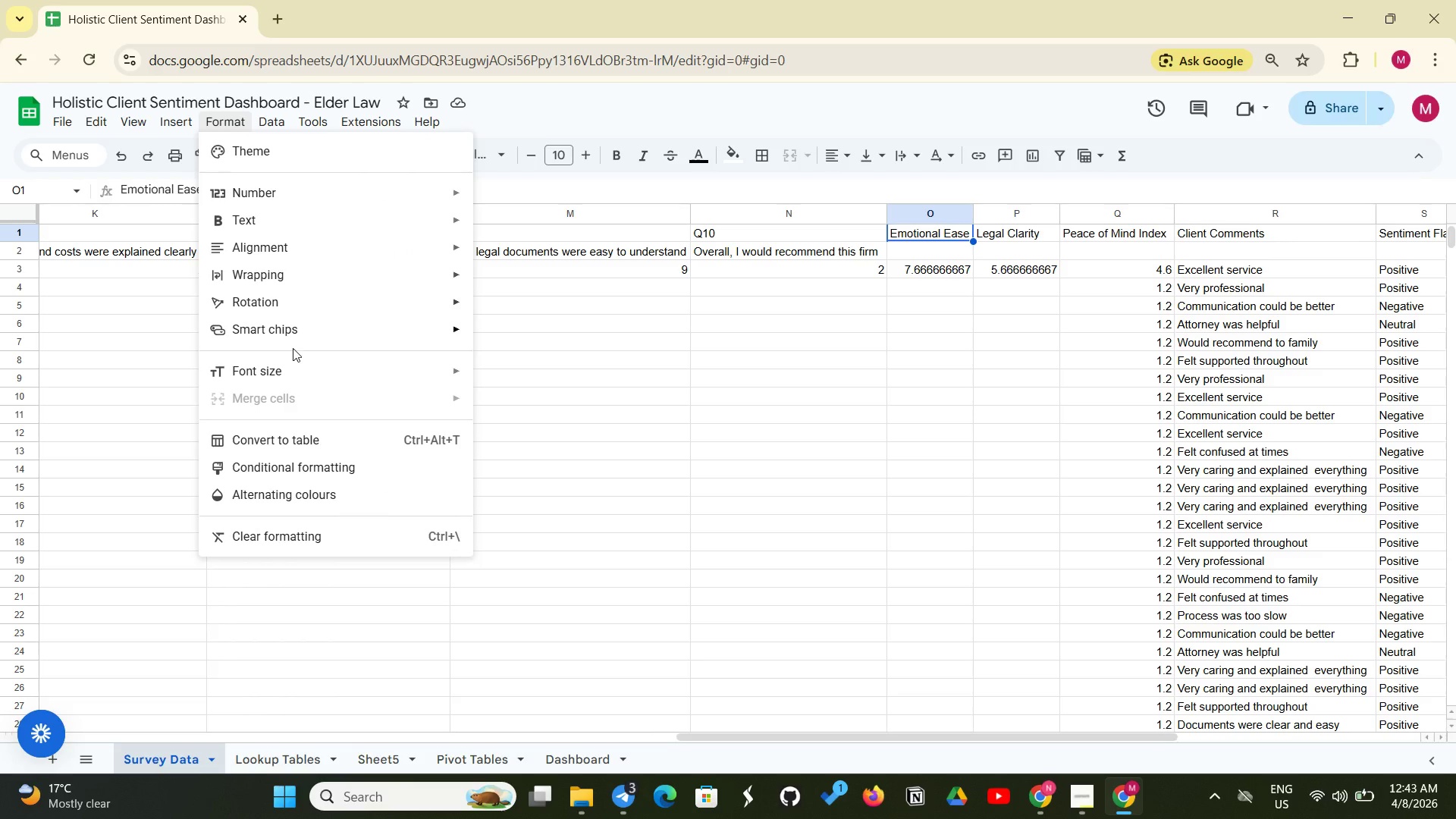 
left_click([303, 457])
 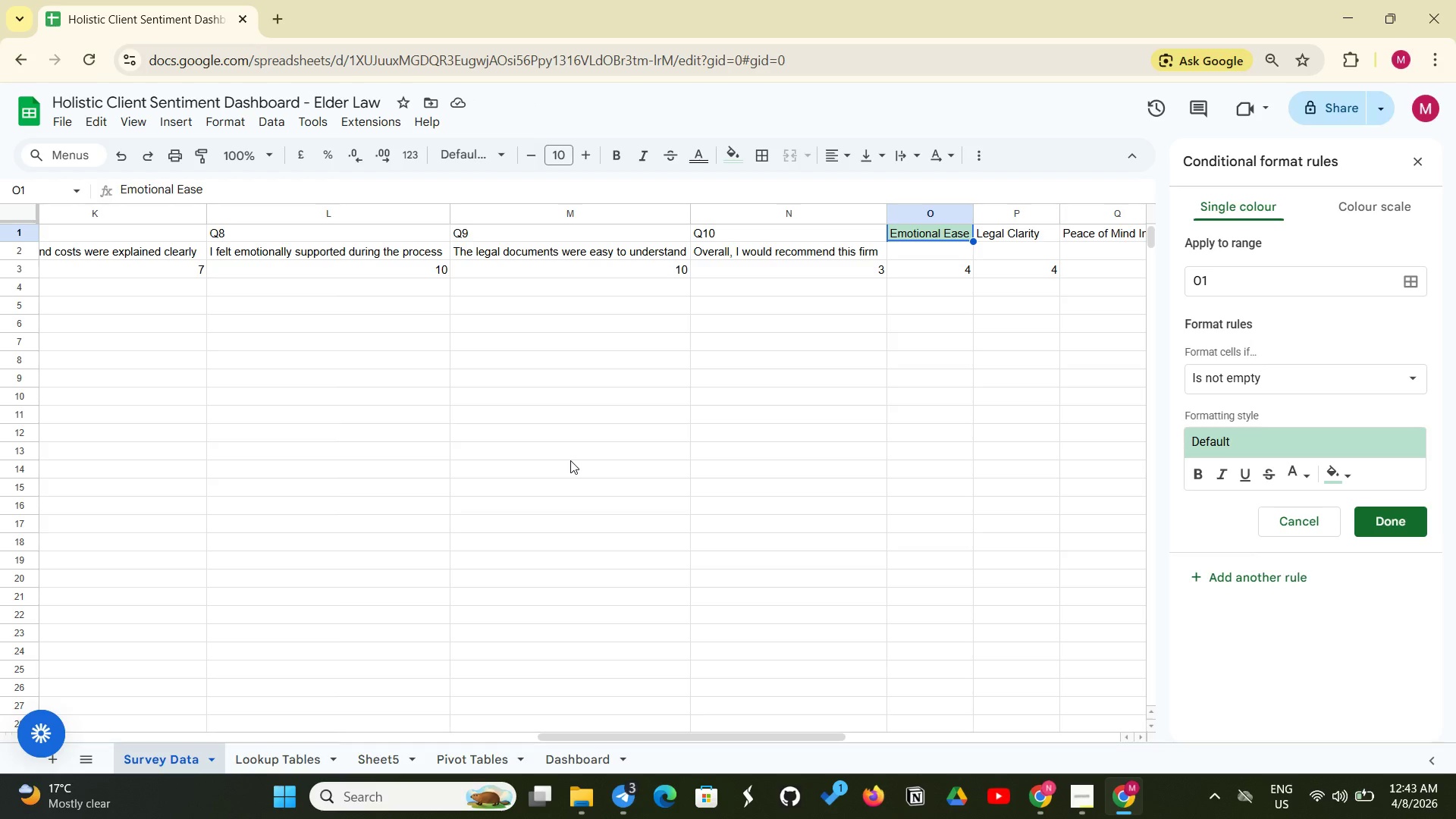 
wait(7.69)
 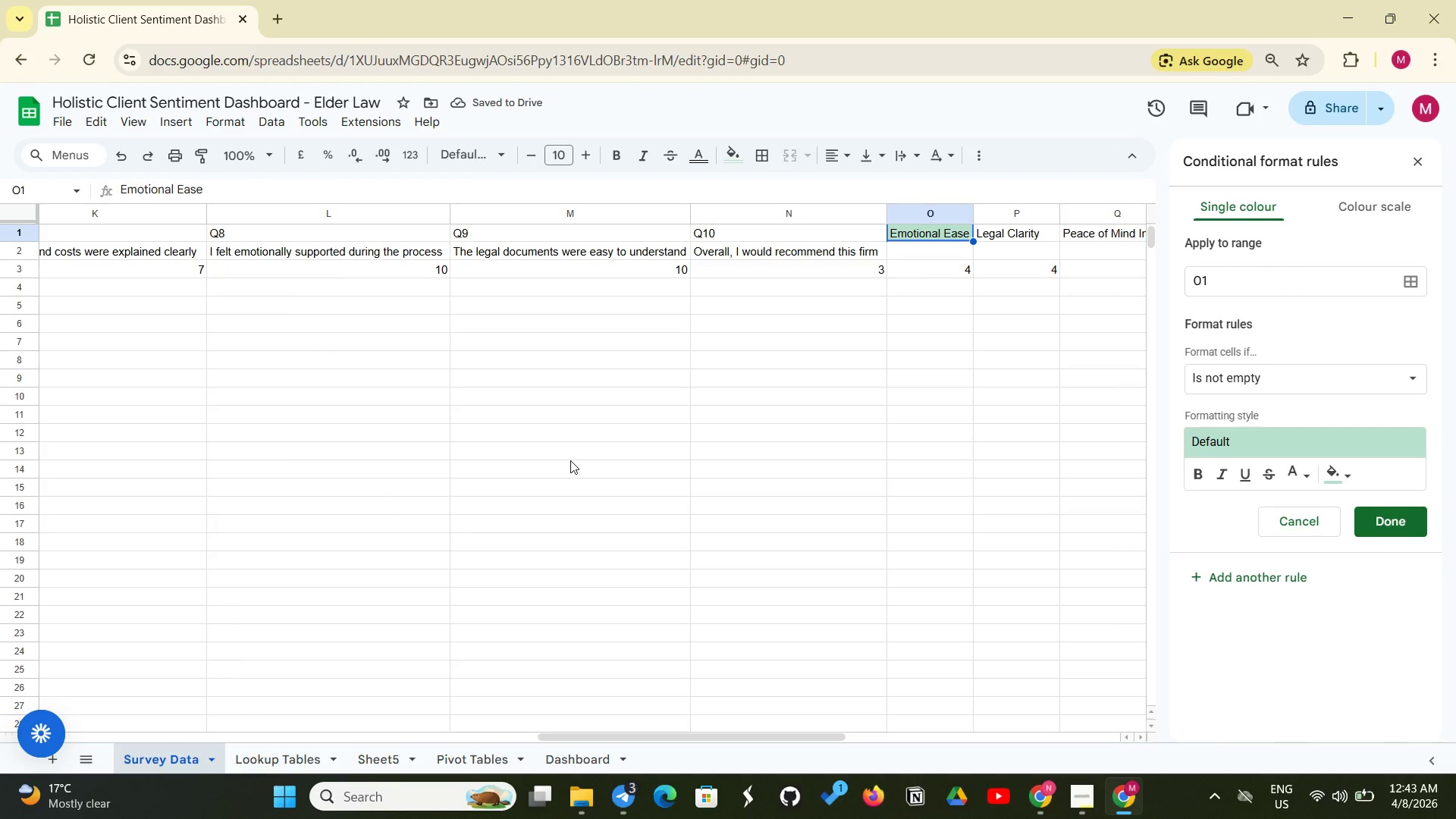 
left_click([1414, 373])
 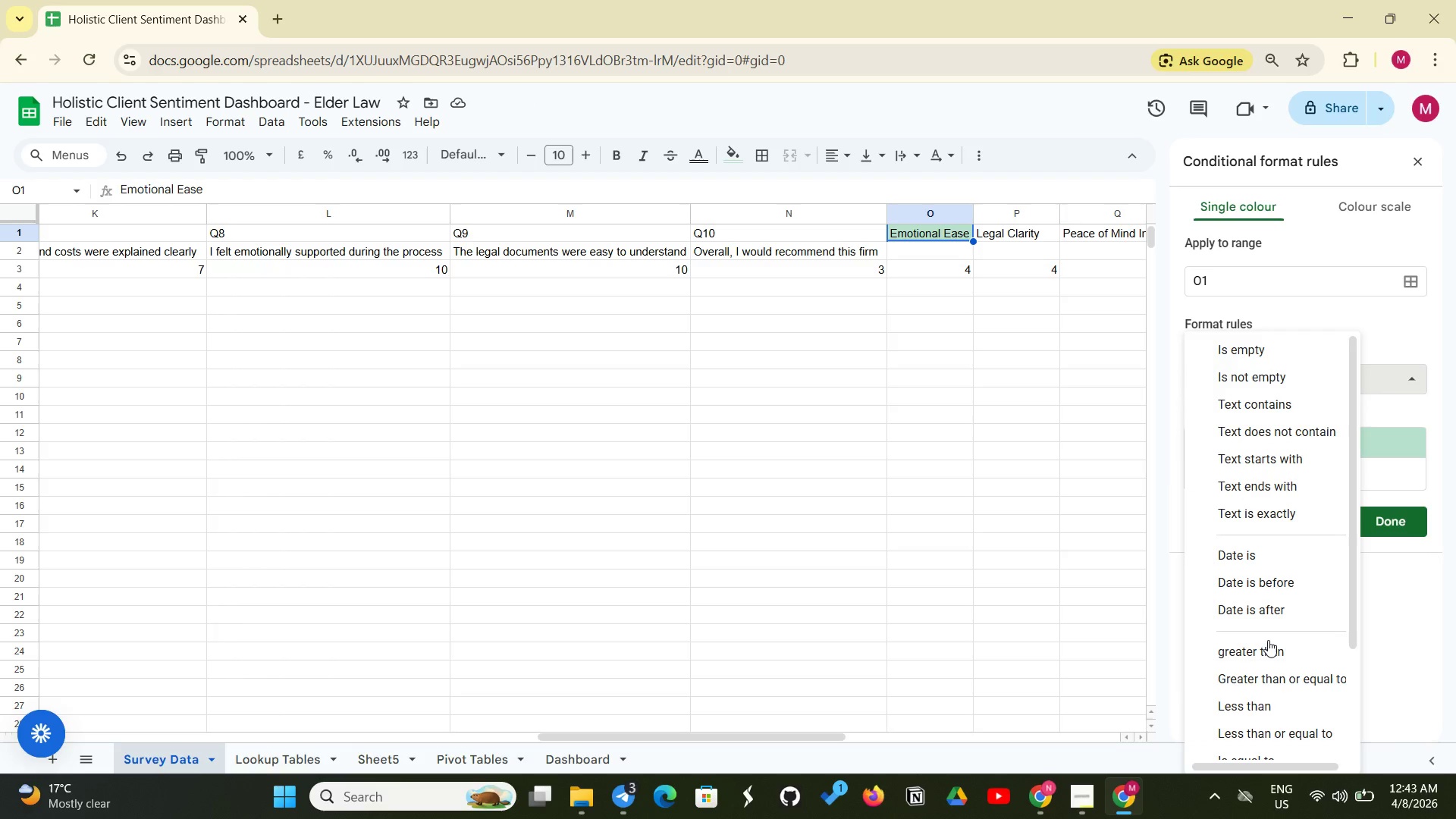 
scroll: coordinate [1275, 672], scroll_direction: down, amount: 3.0
 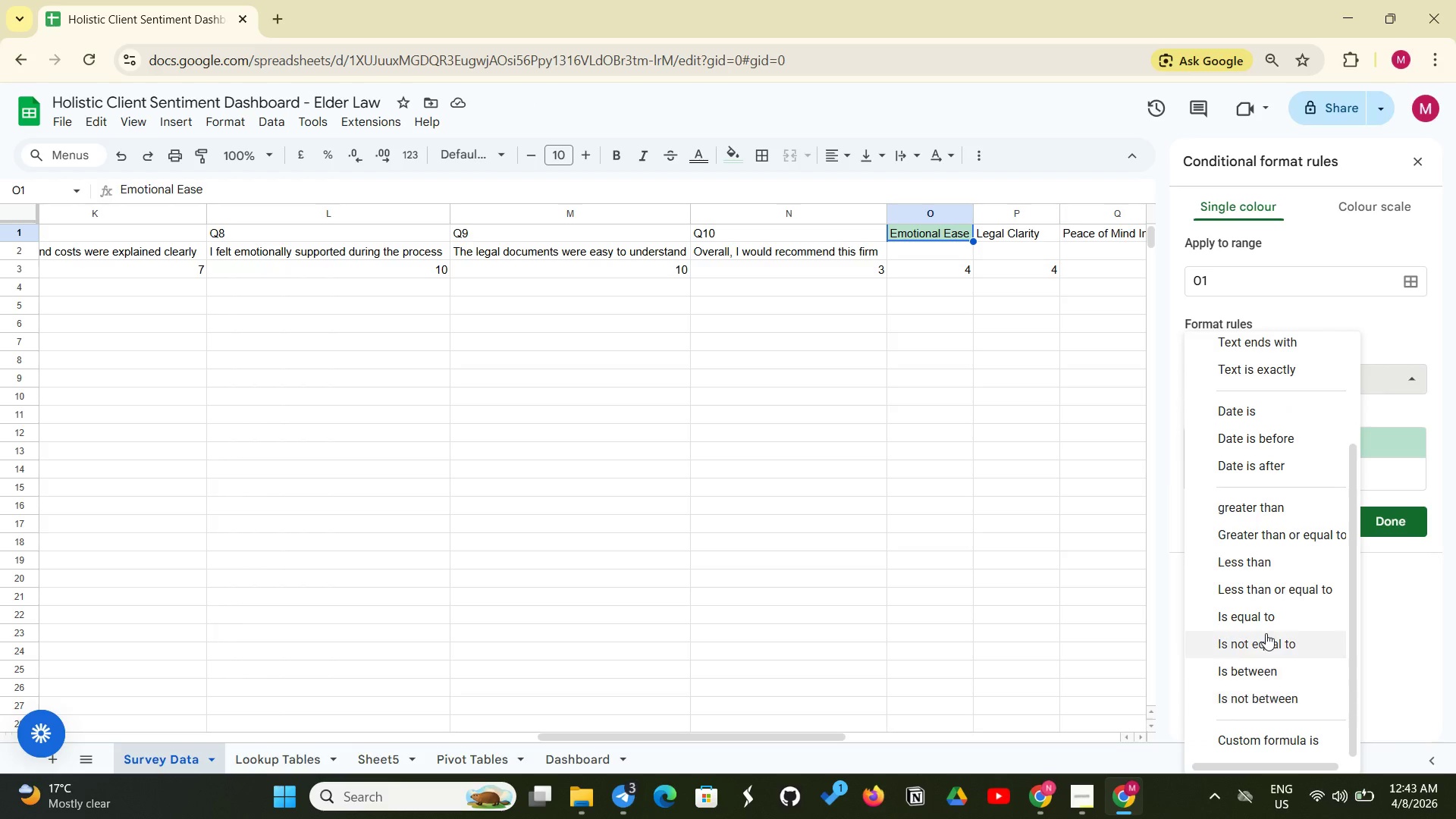 
scroll: coordinate [1266, 632], scroll_direction: up, amount: 4.0
 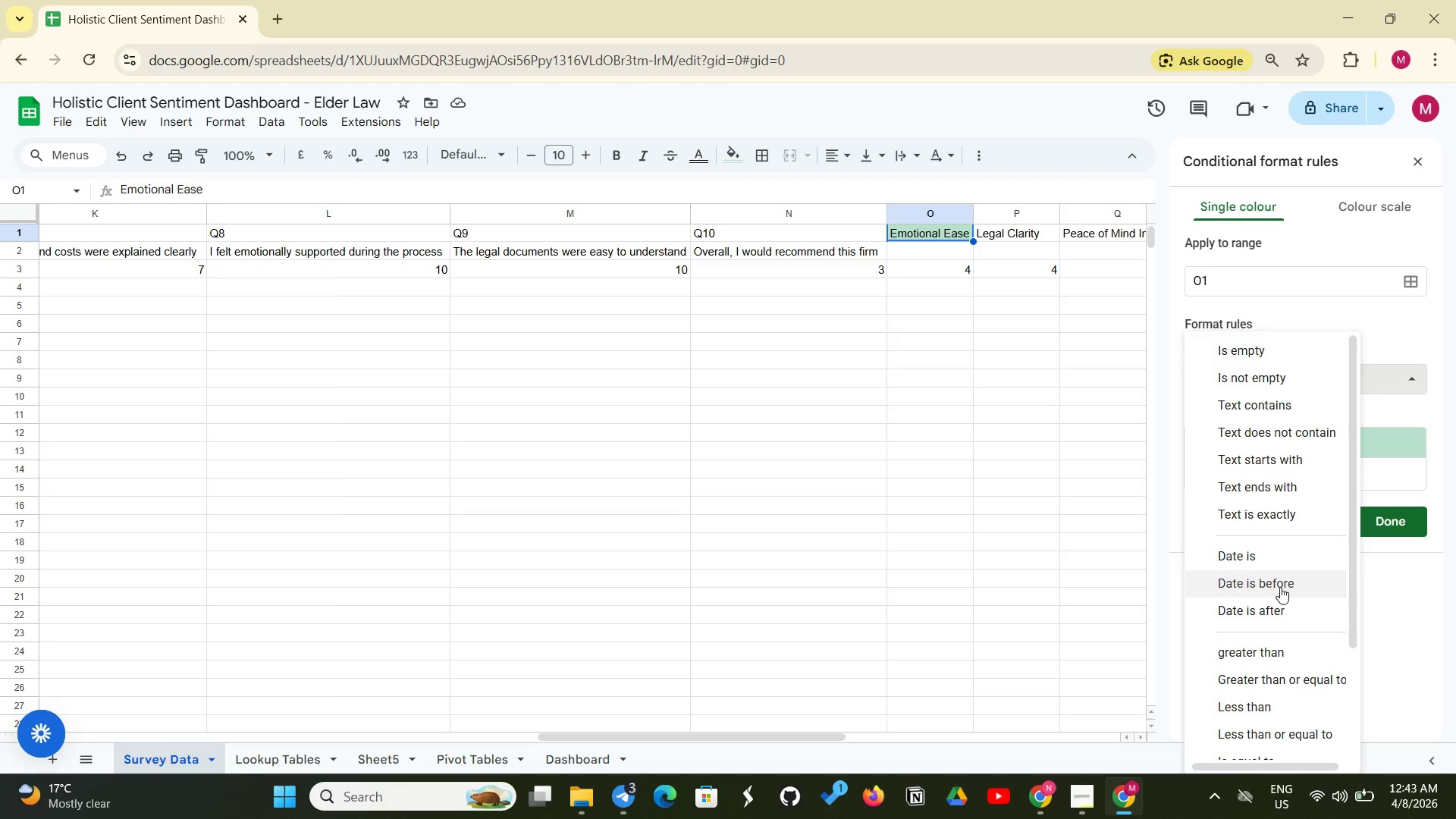 
wait(5.25)
 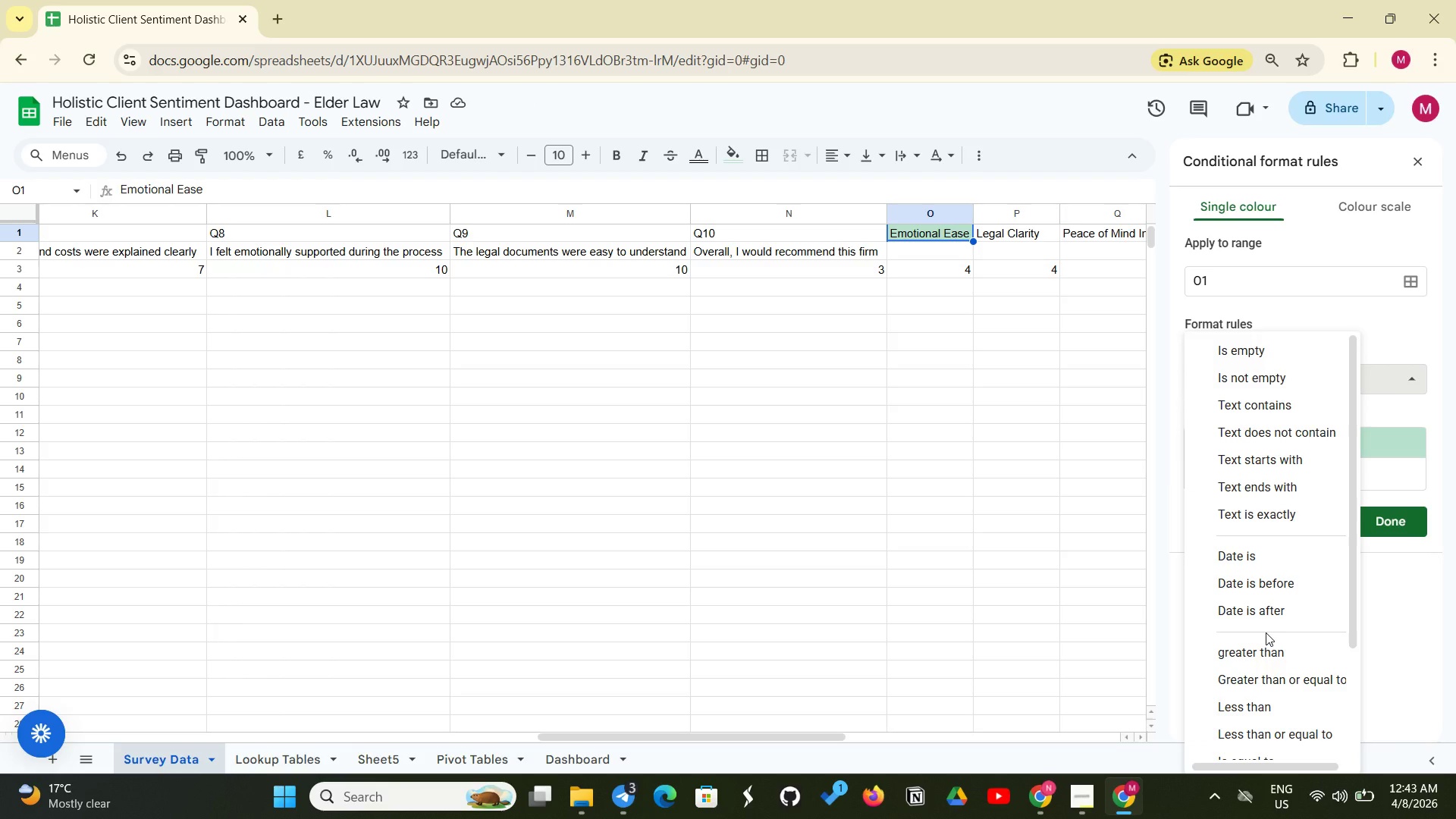 
left_click([1250, 704])
 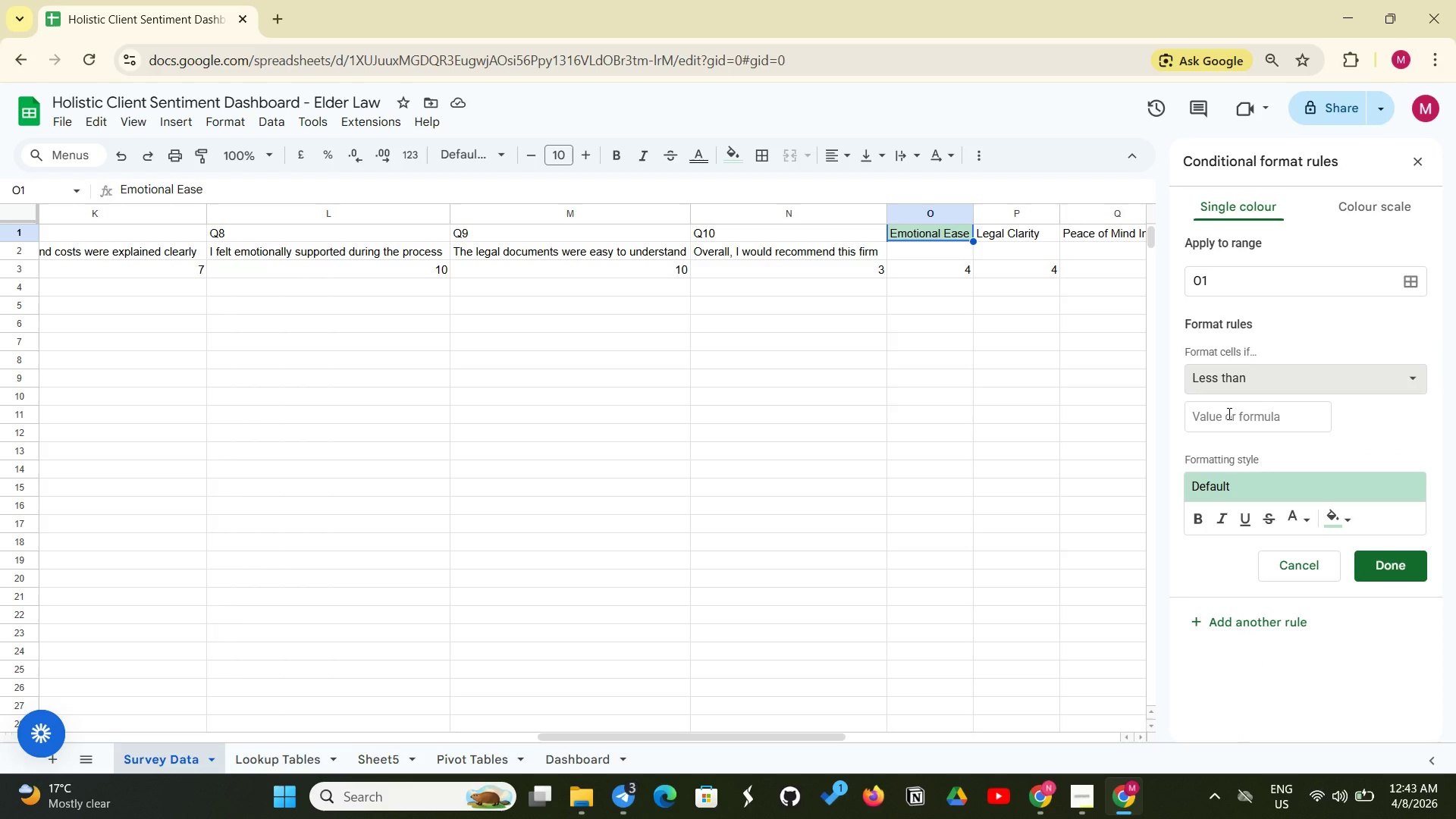 
wait(6.7)
 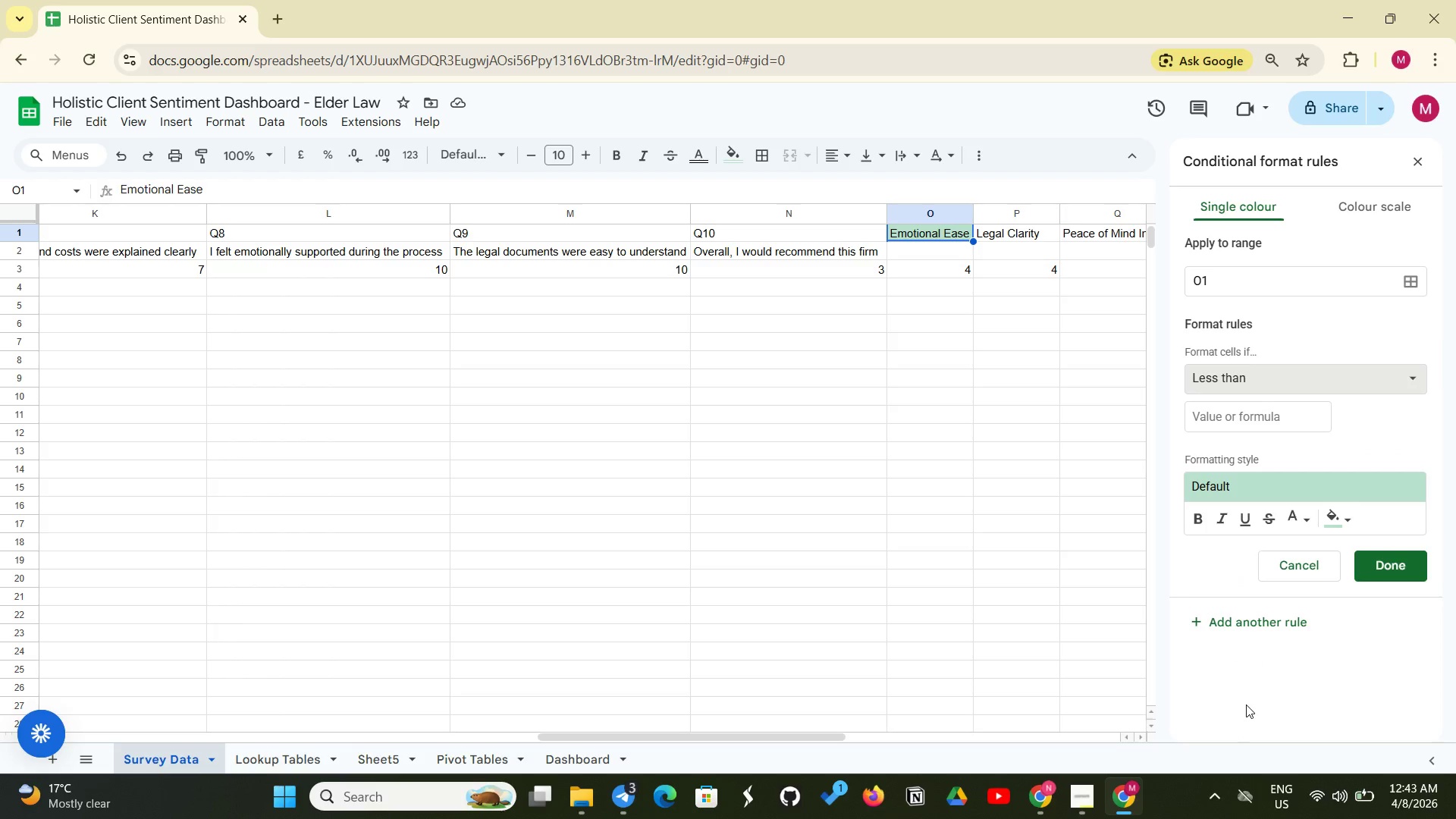 
key(4)
 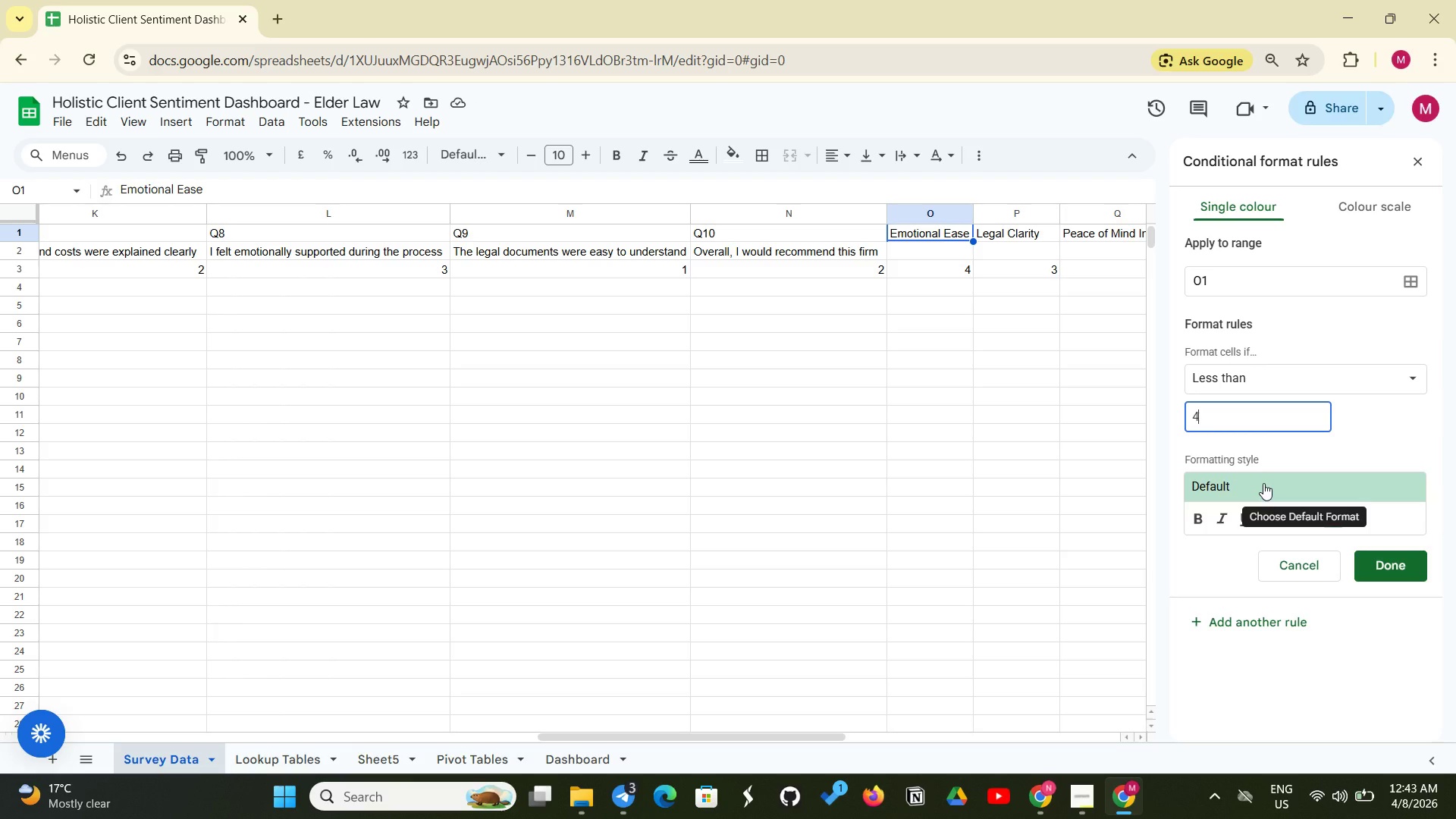 
wait(14.77)
 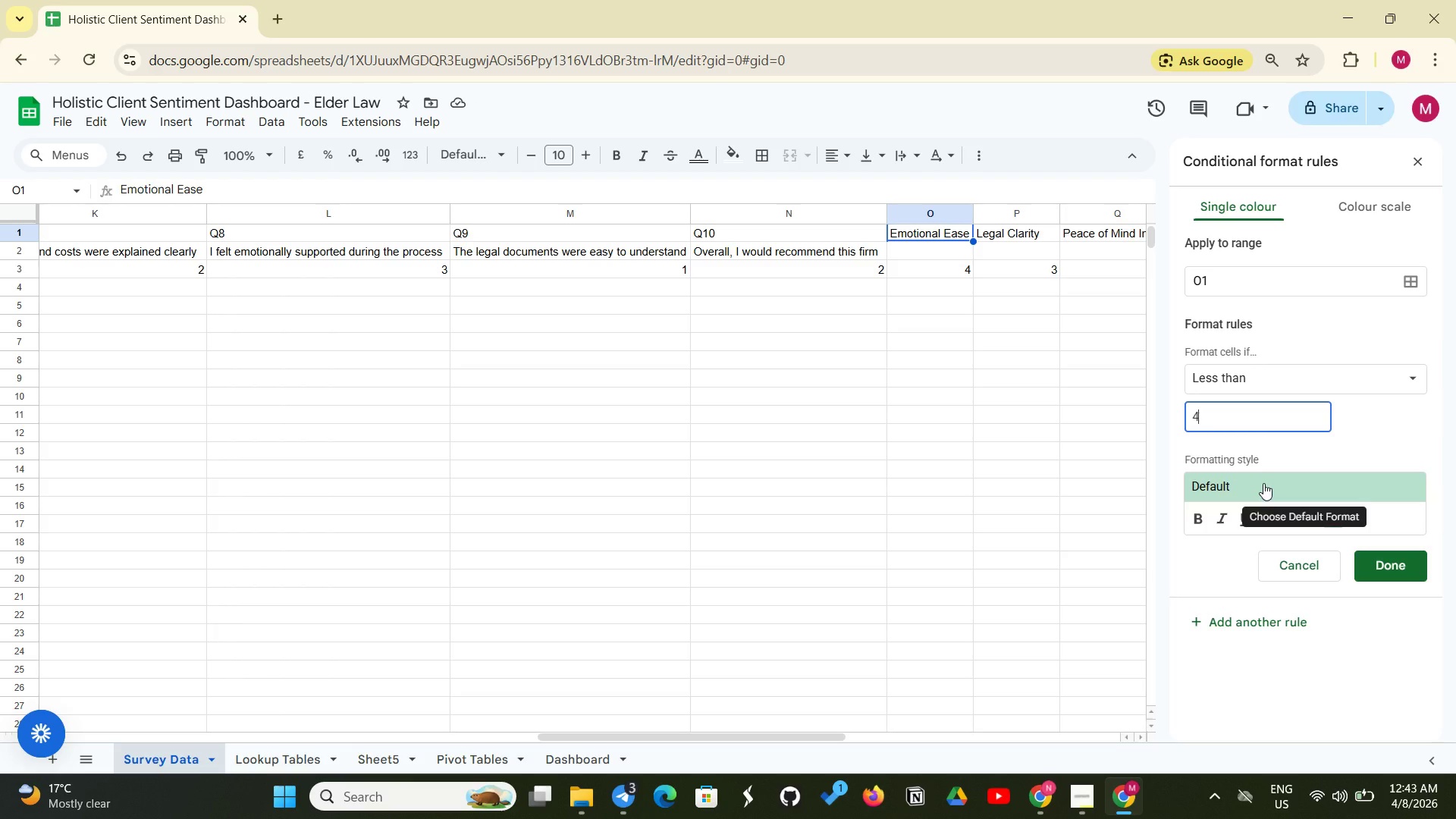 
left_click([1372, 573])
 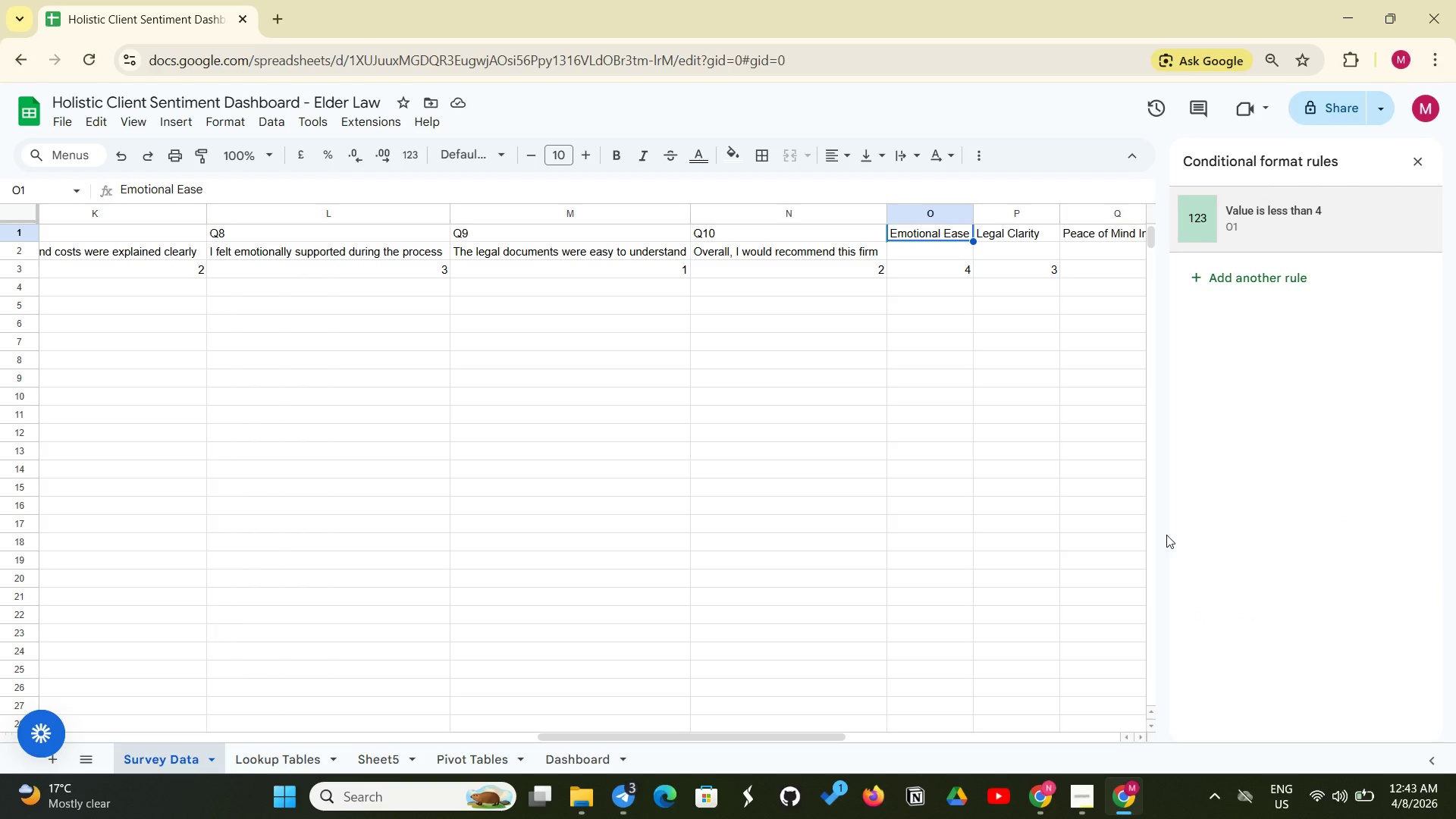 
left_click([959, 405])
 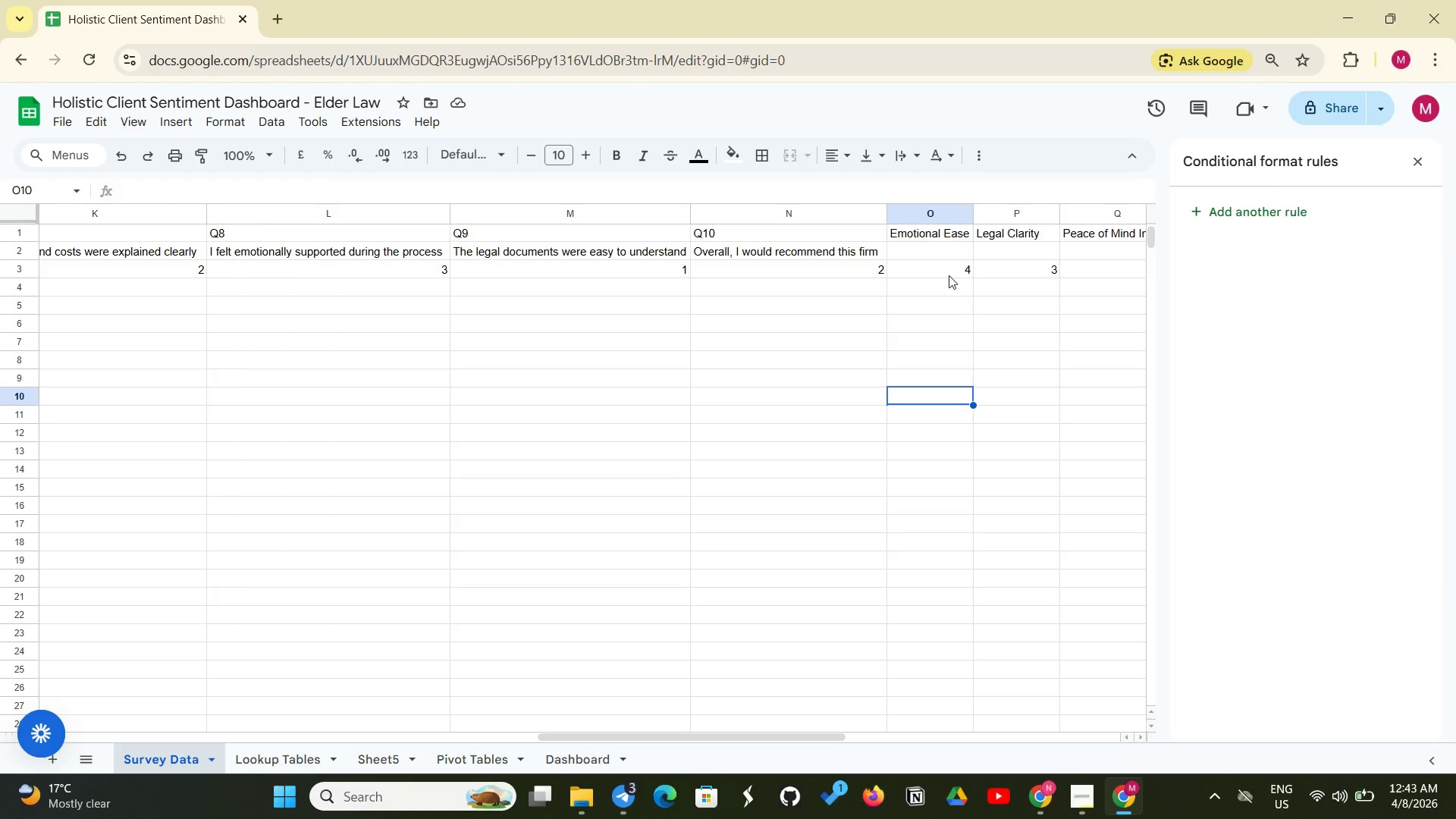 
left_click([949, 275])
 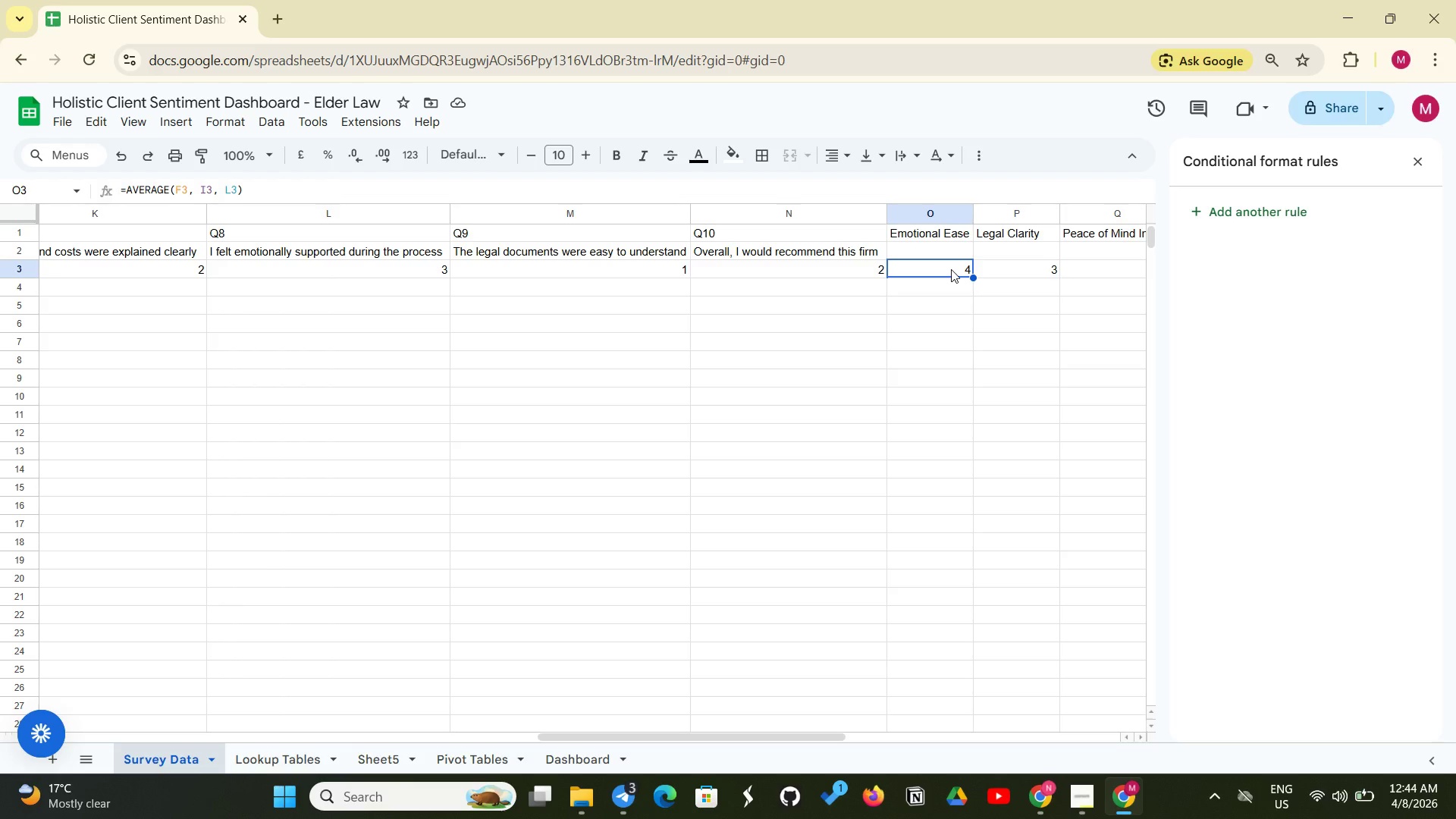 
wait(17.34)
 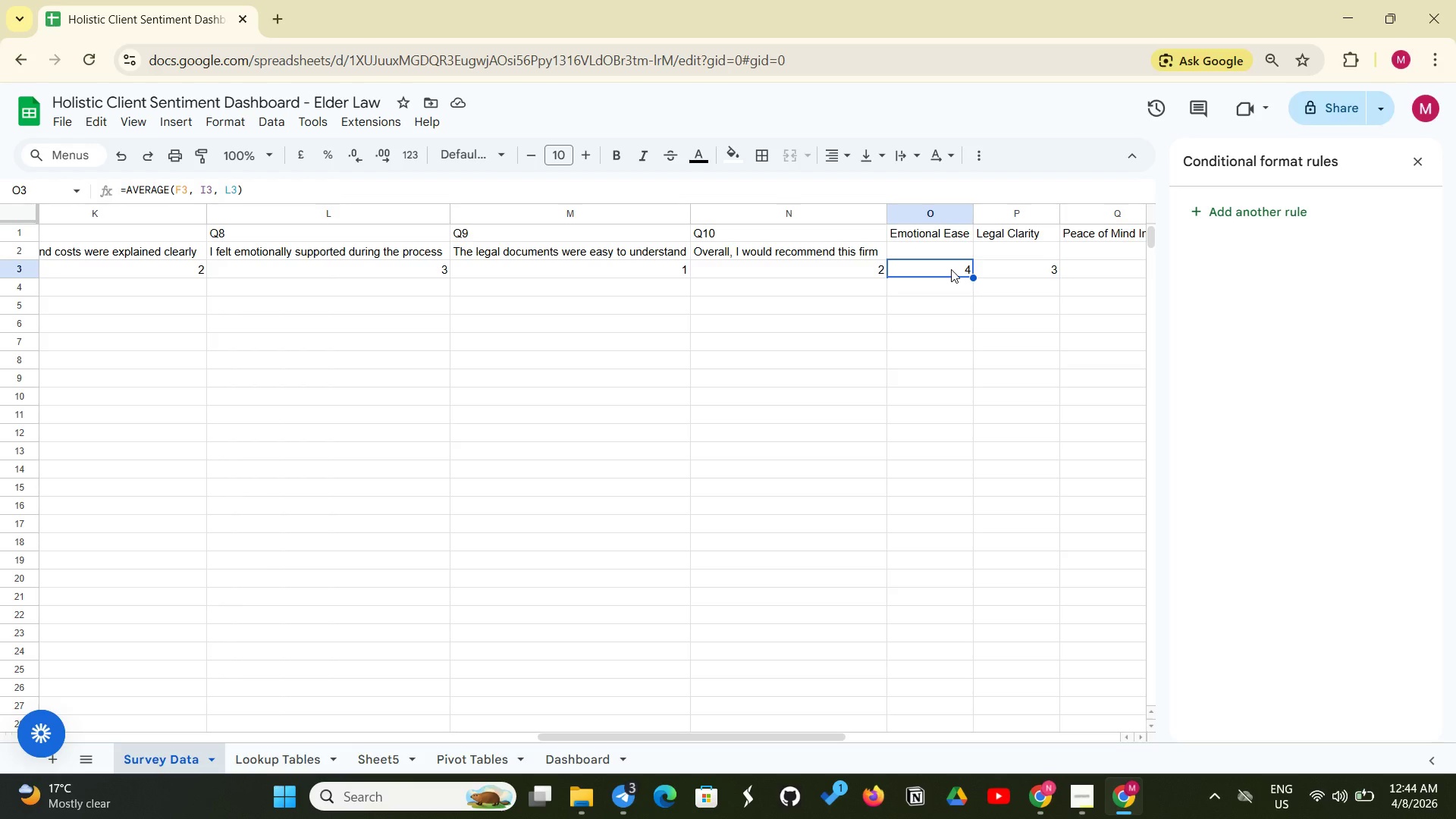 
left_click([561, 749])
 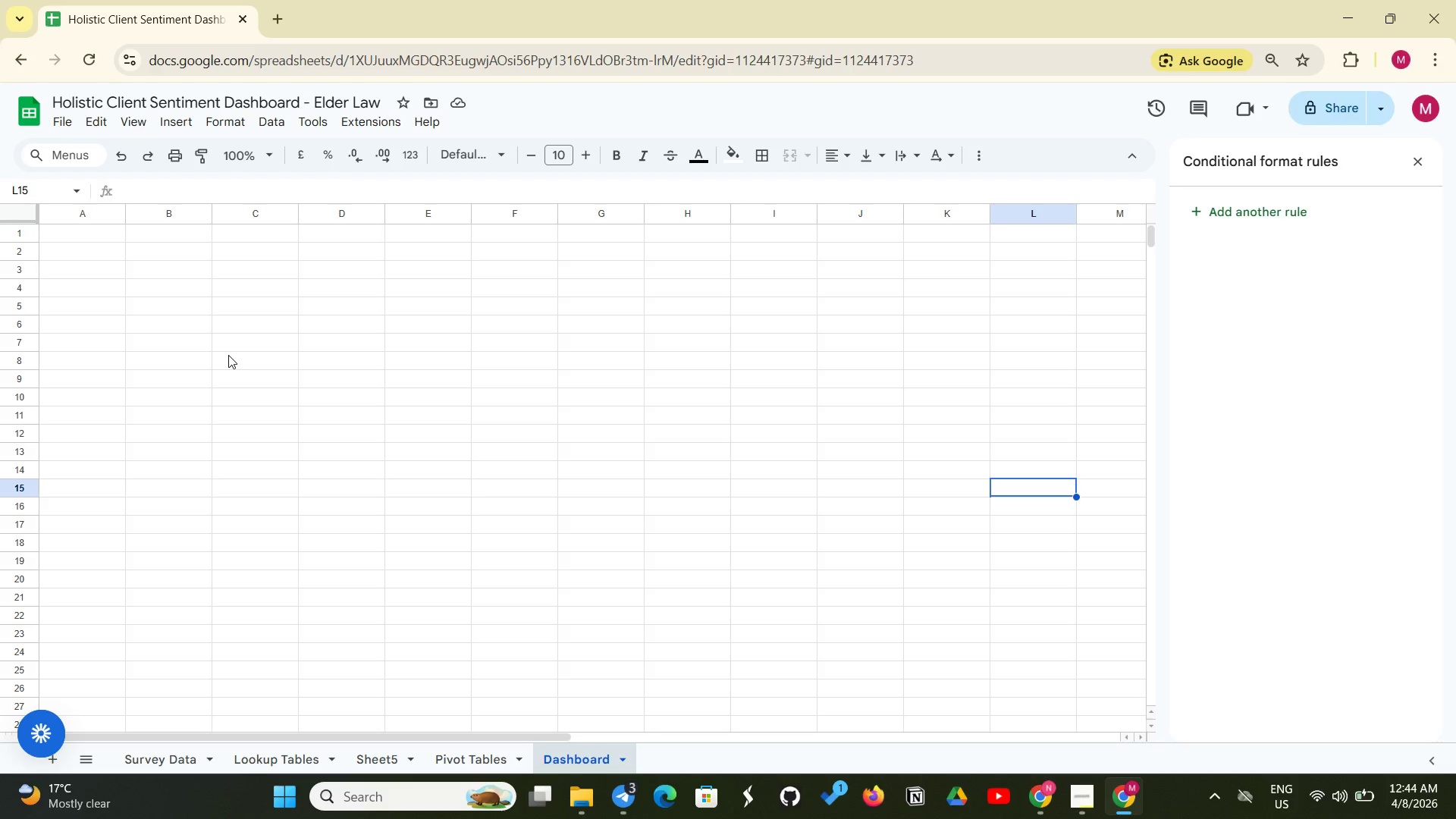 
wait(15.55)
 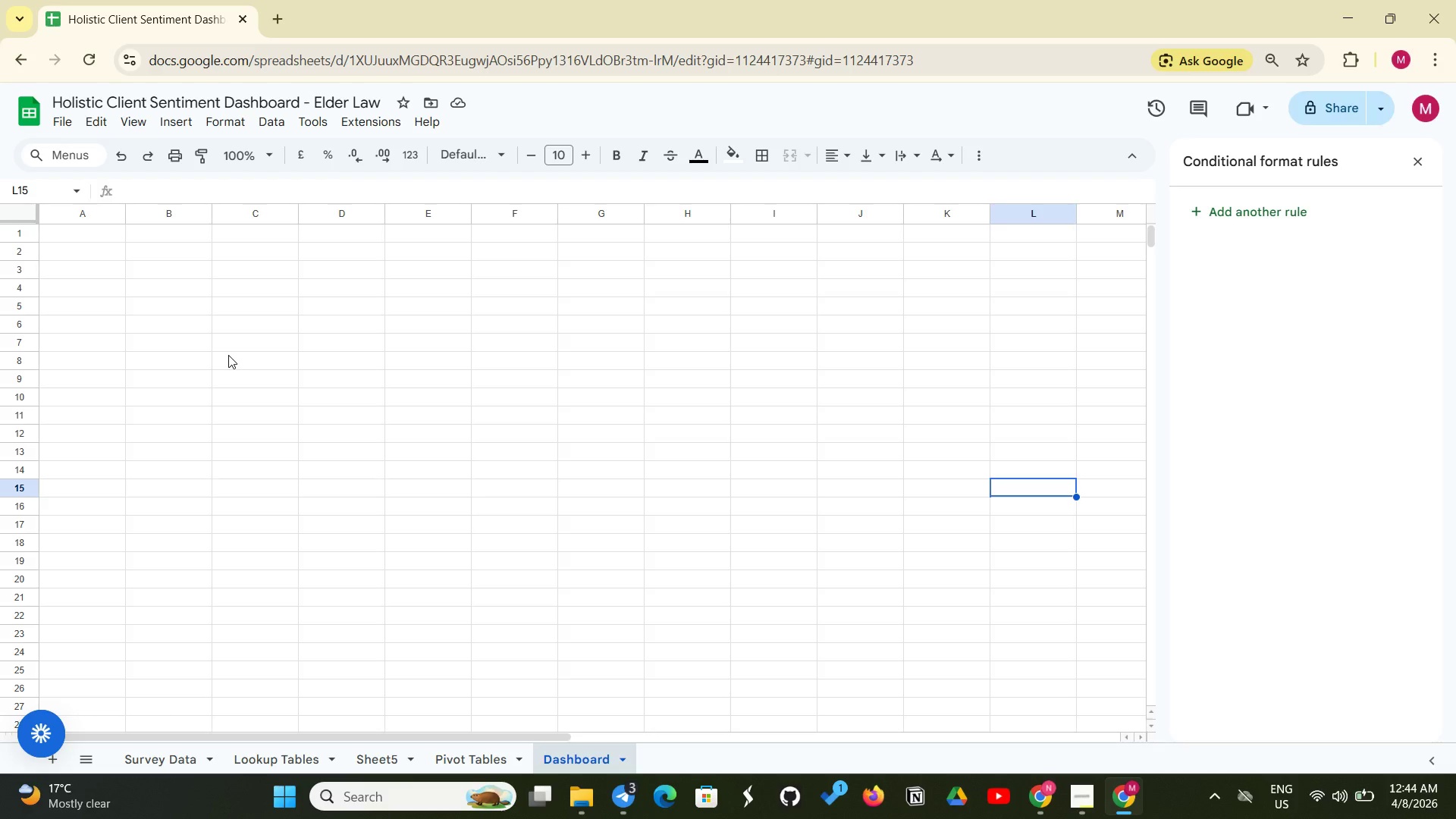 
left_click([91, 236])
 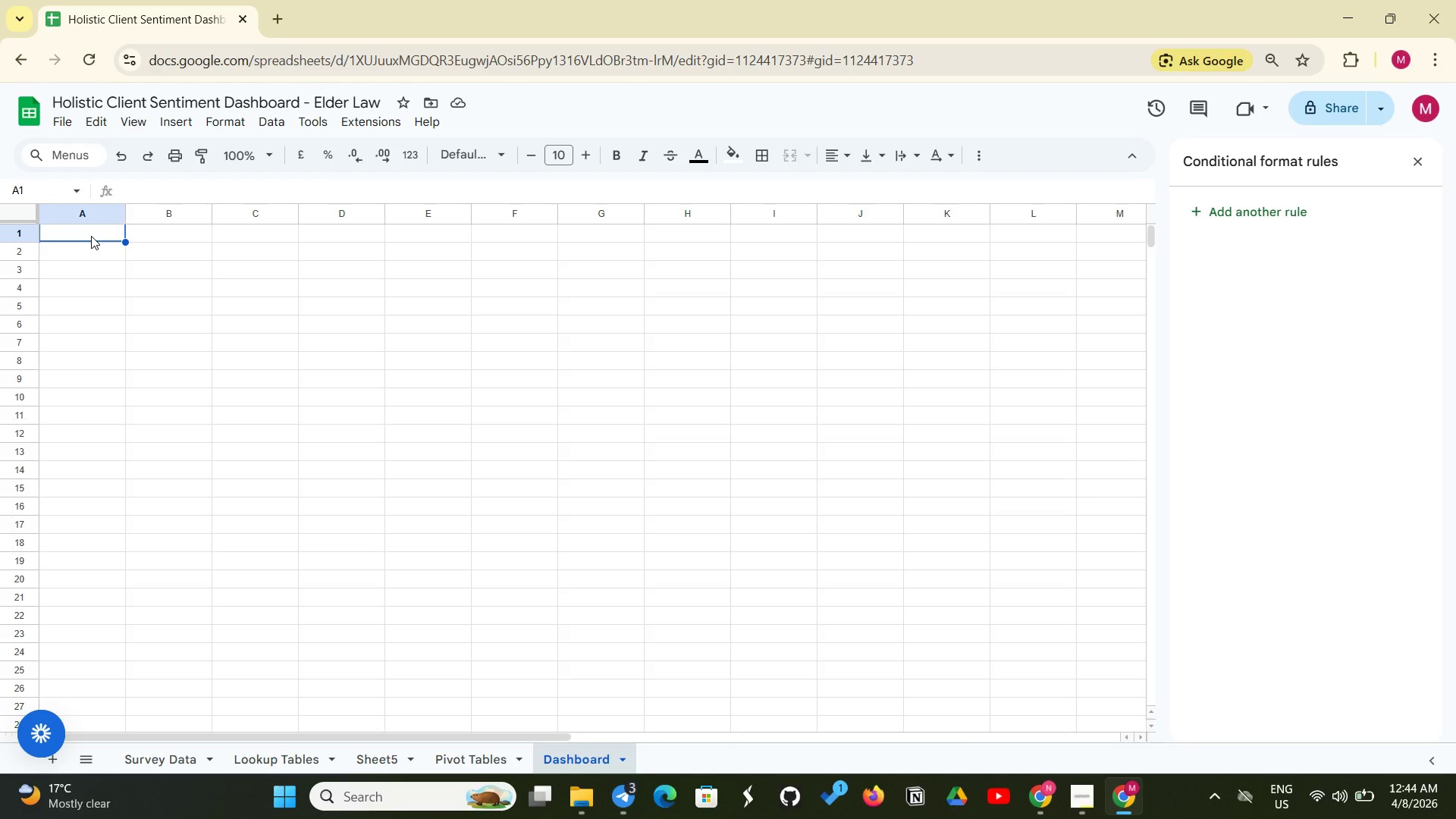 
type(Firm Health Dashboard - Elder Law Client Sentiment)
 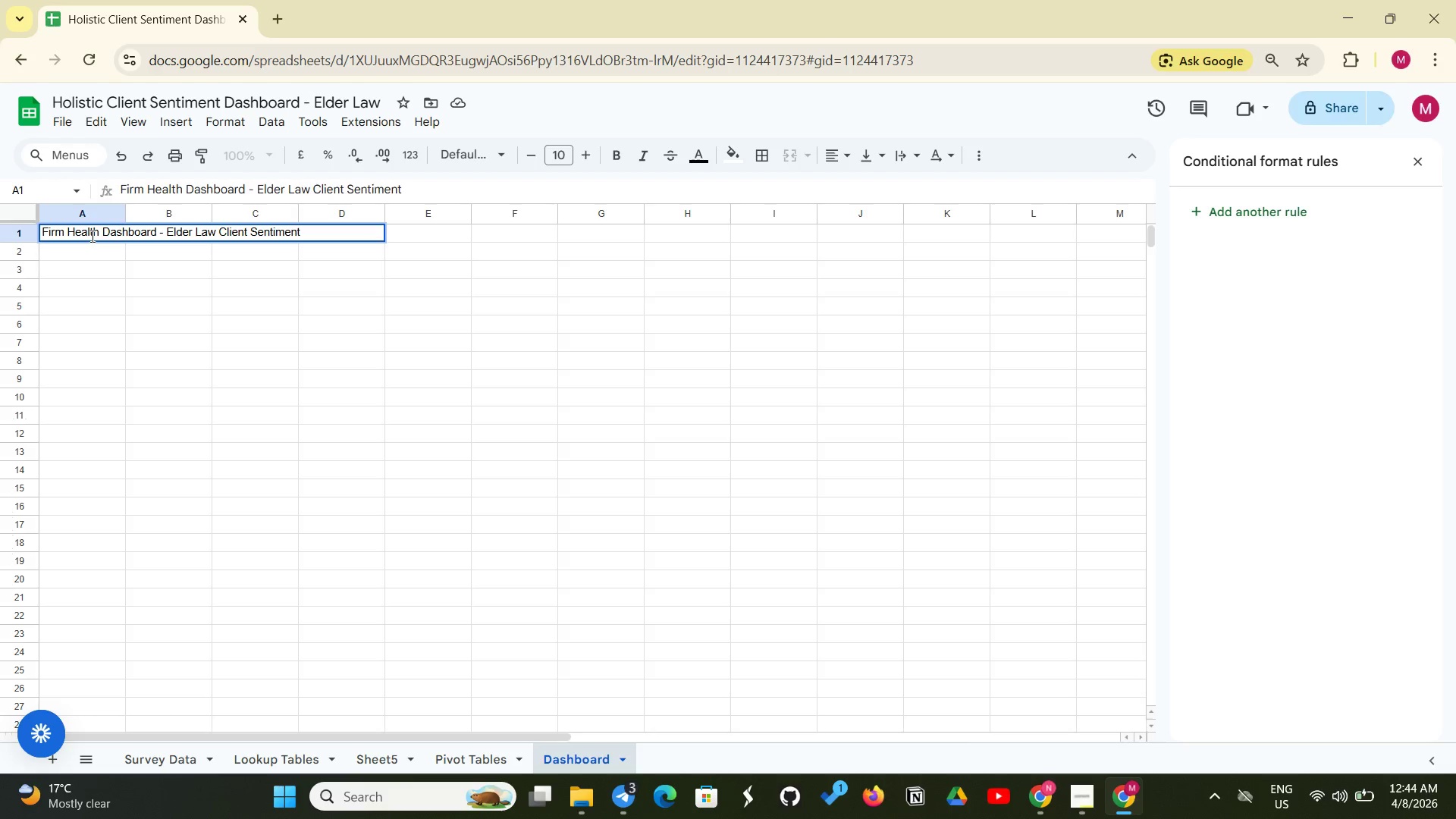 